 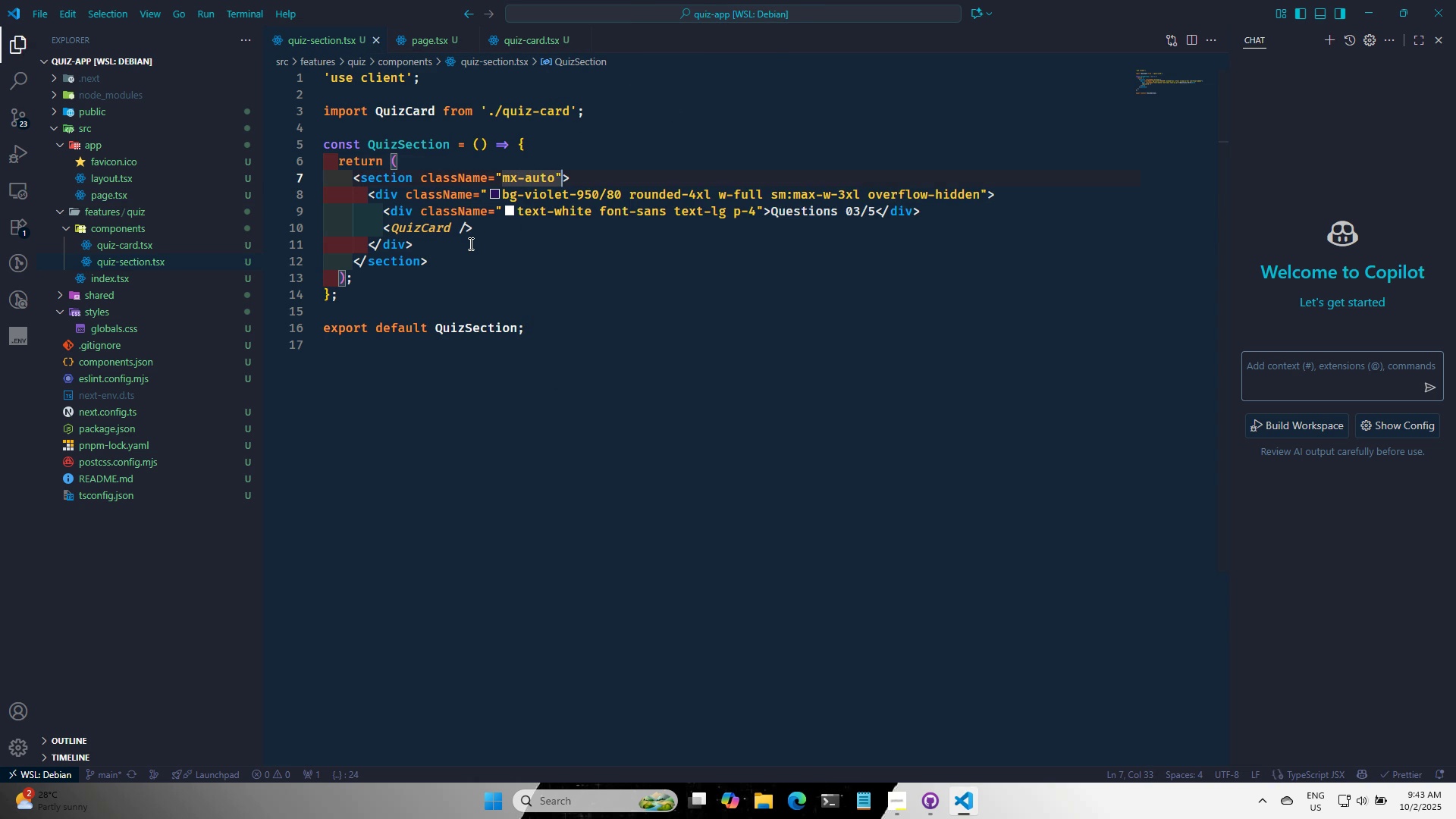 
key(Alt+AltLeft)
 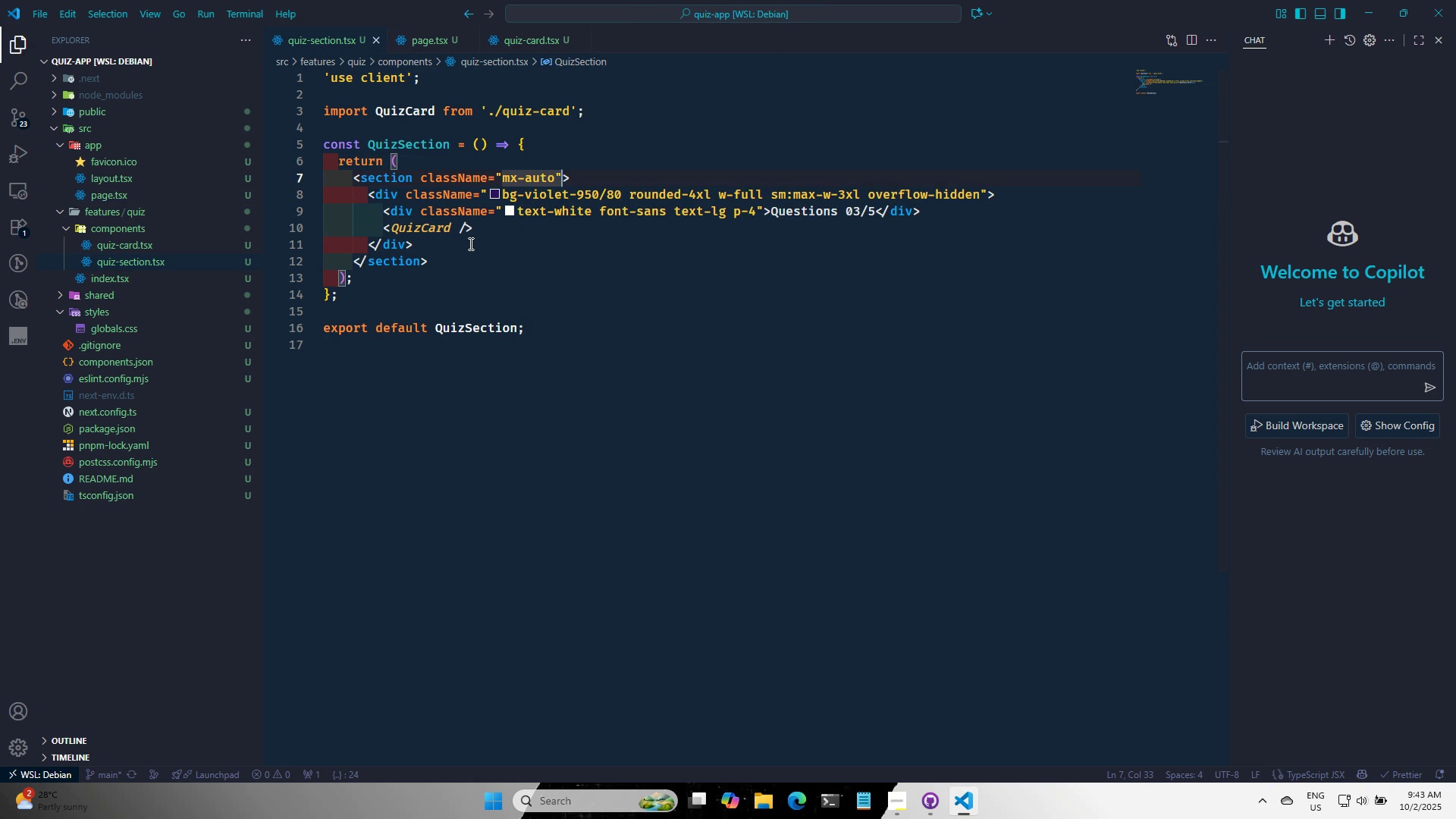 
key(Alt+Tab)
 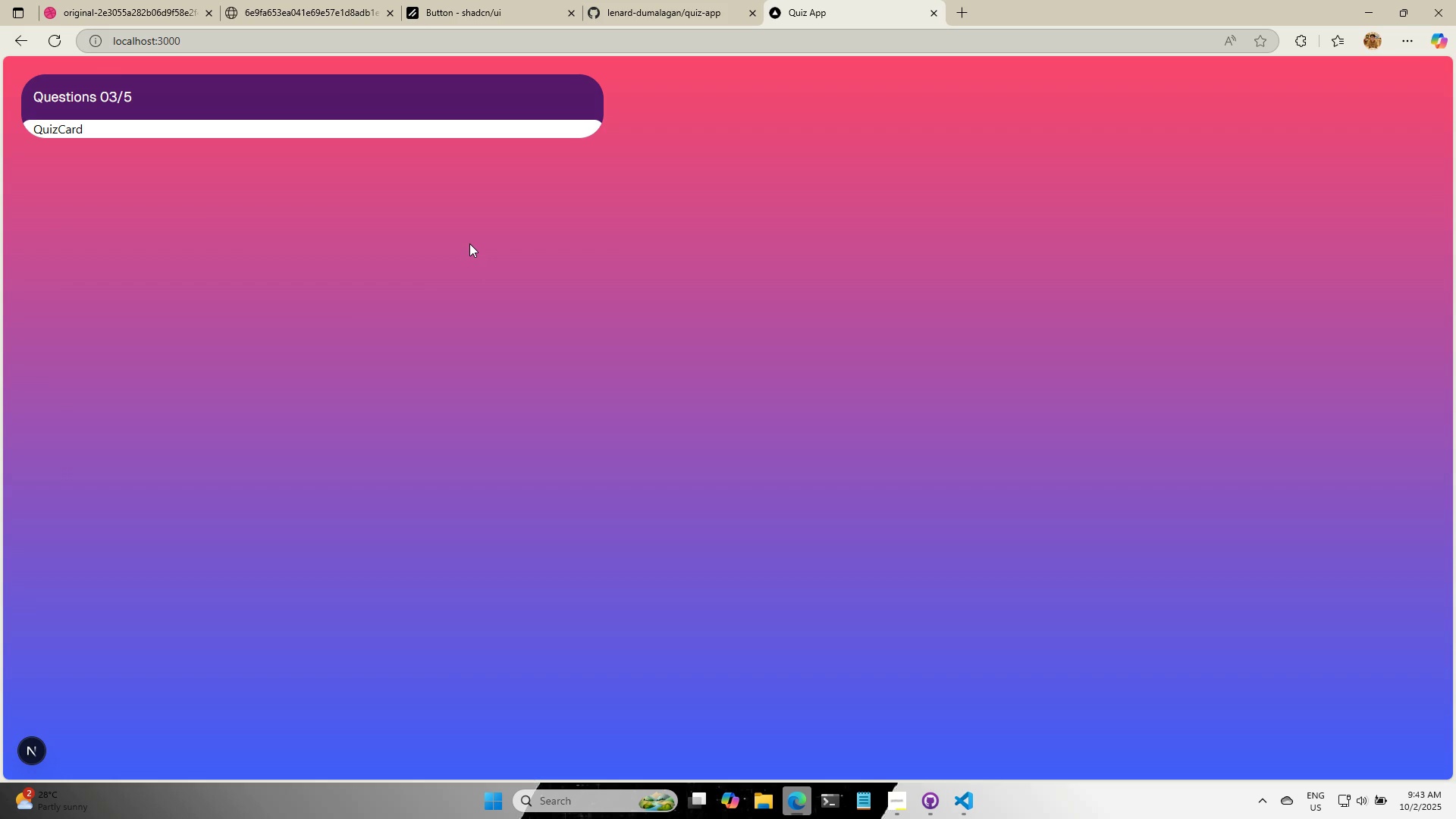 
key(Alt+AltLeft)
 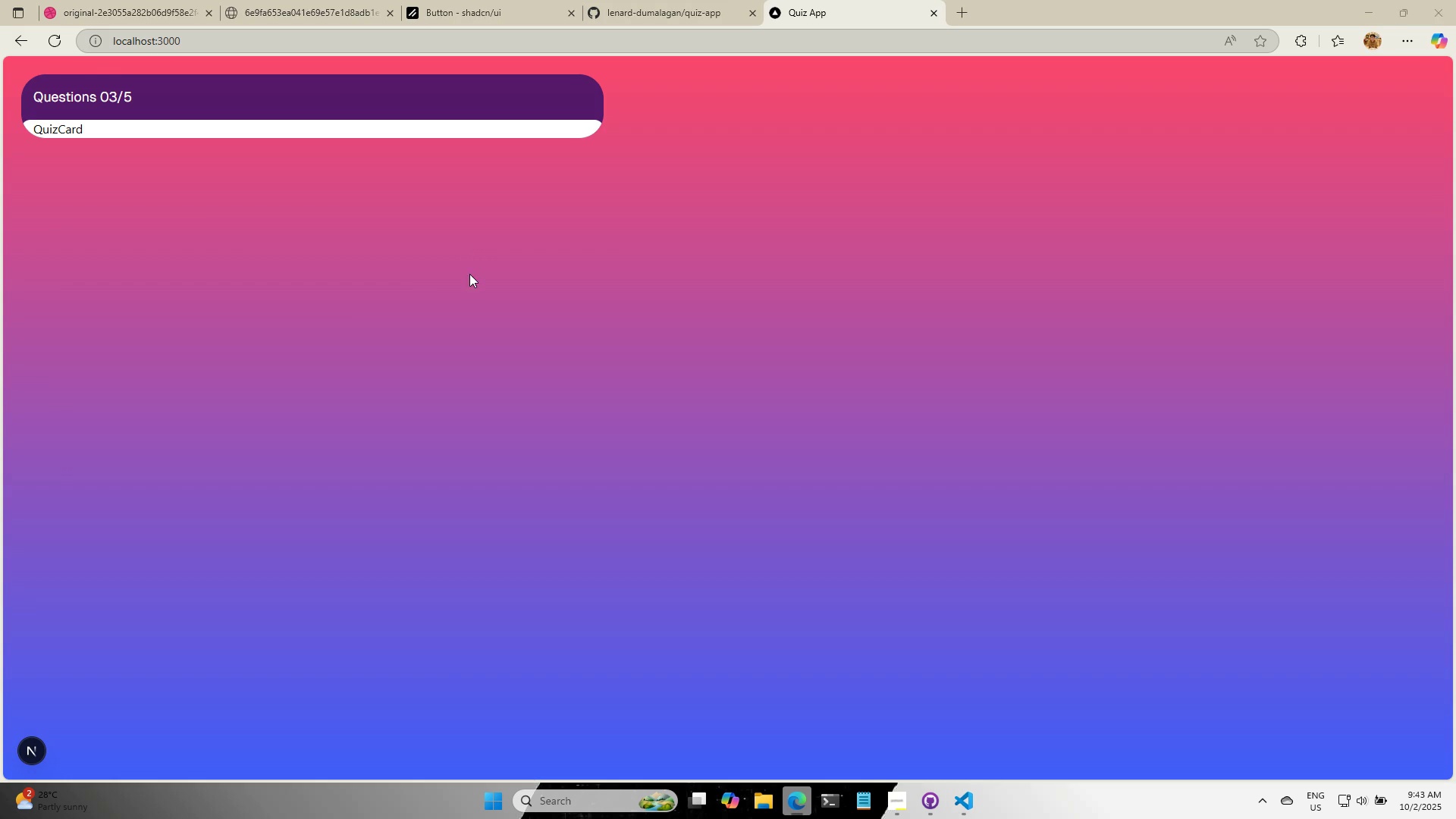 
key(Alt+Tab)
 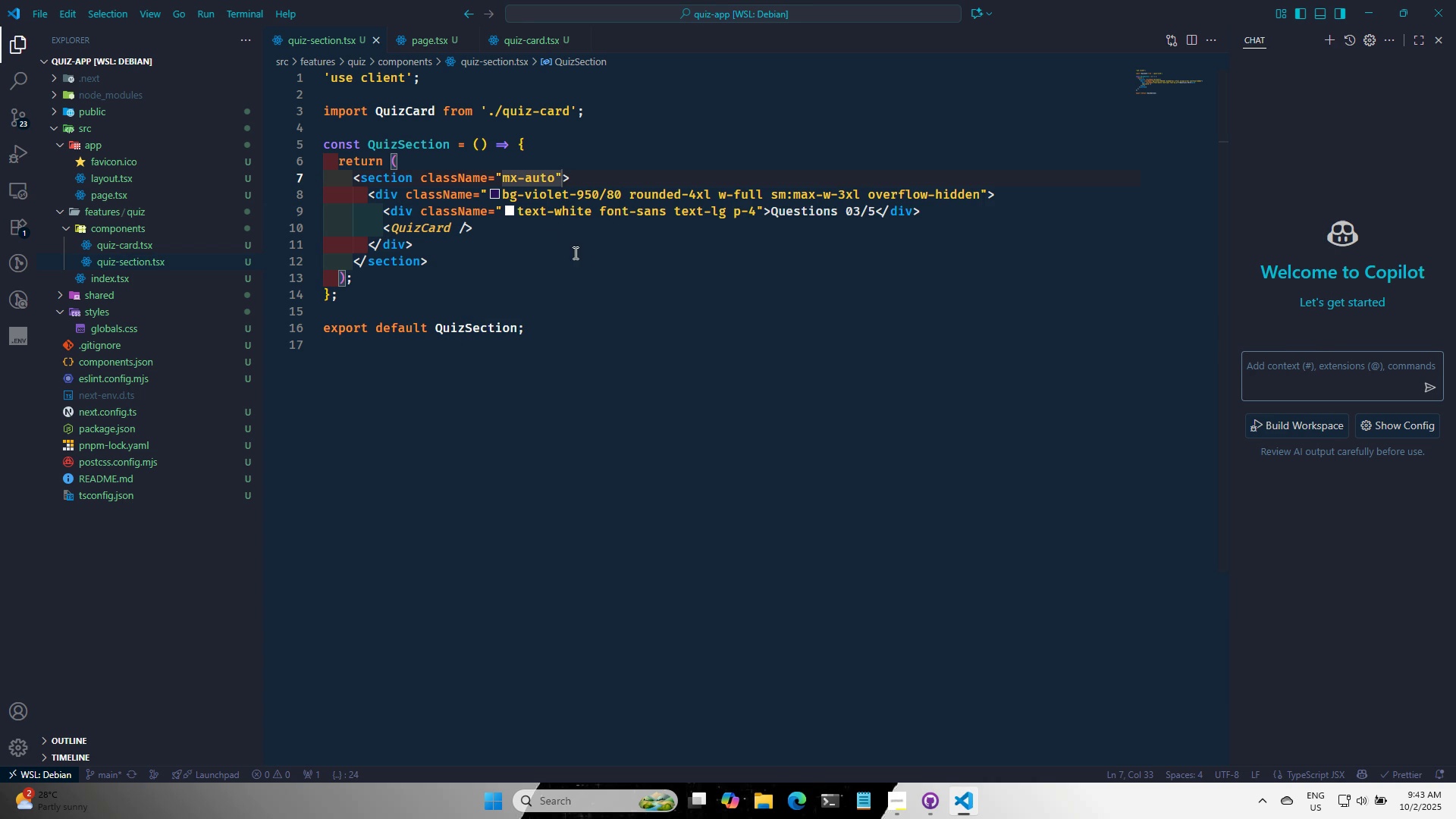 
wait(5.39)
 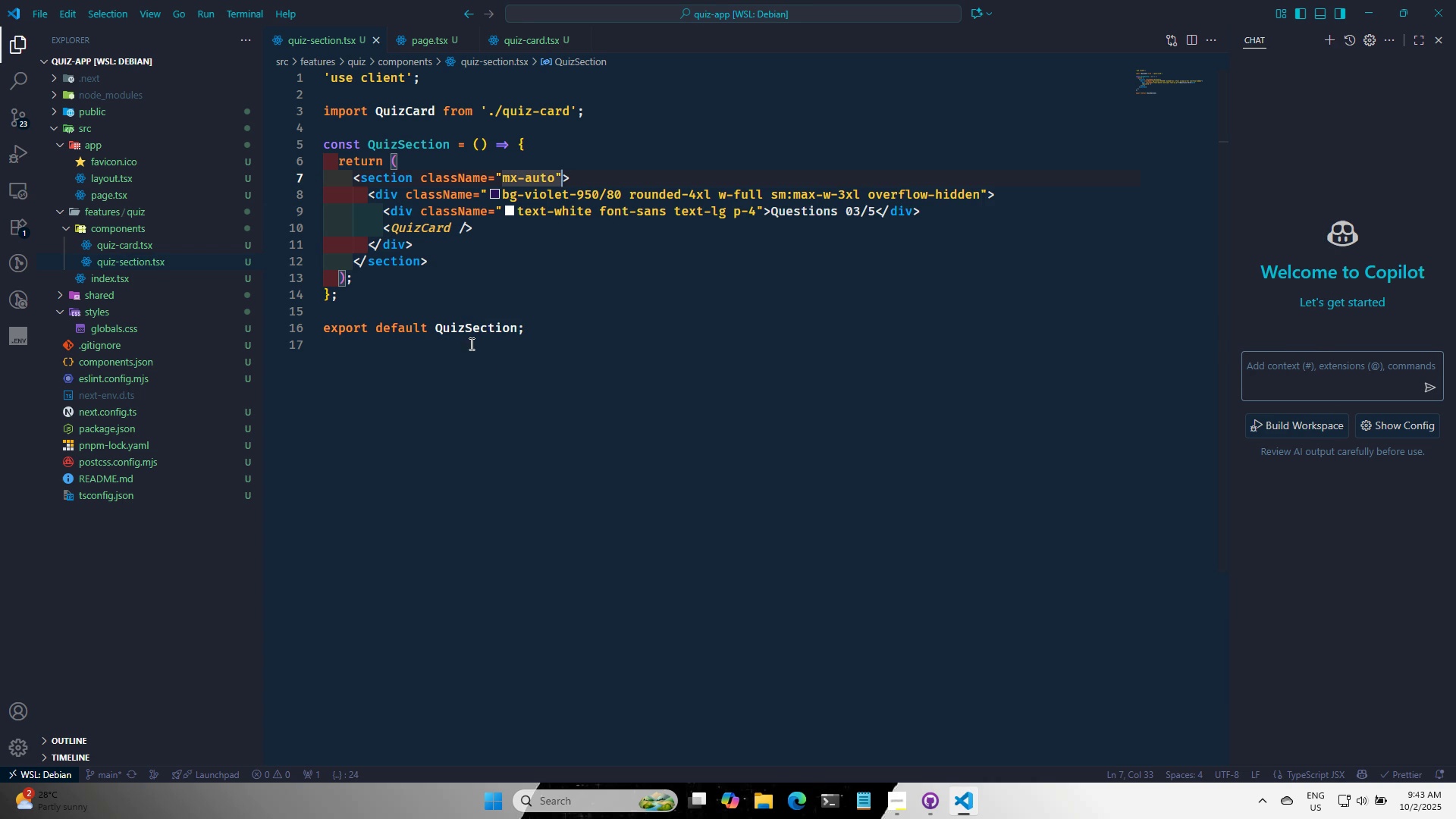 
left_click([556, 177])
 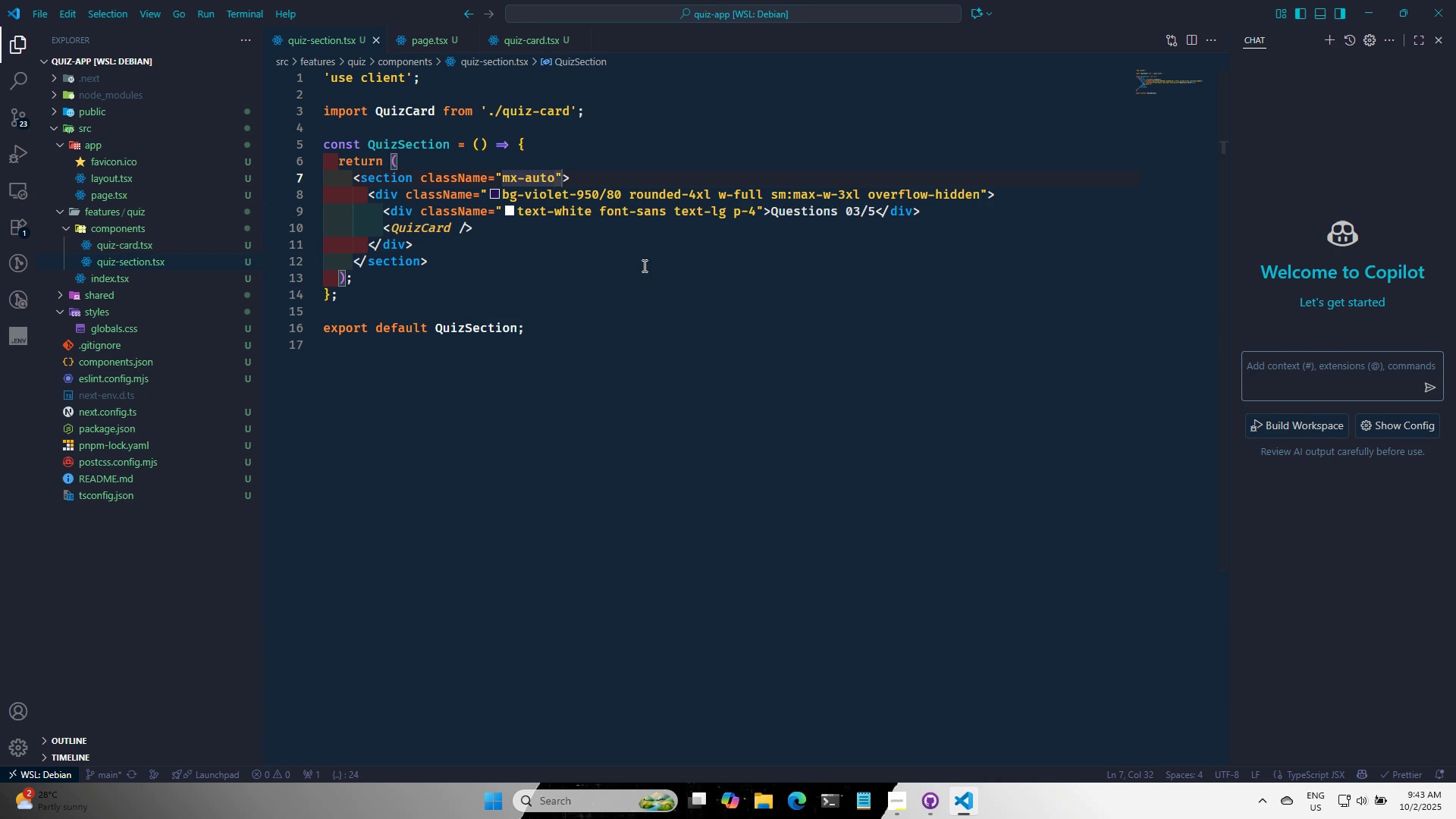 
key(Backspace)
key(Backspace)
key(Backspace)
key(Backspace)
key(Backspace)
key(Backspace)
key(Backspace)
type(FLEX JU)
 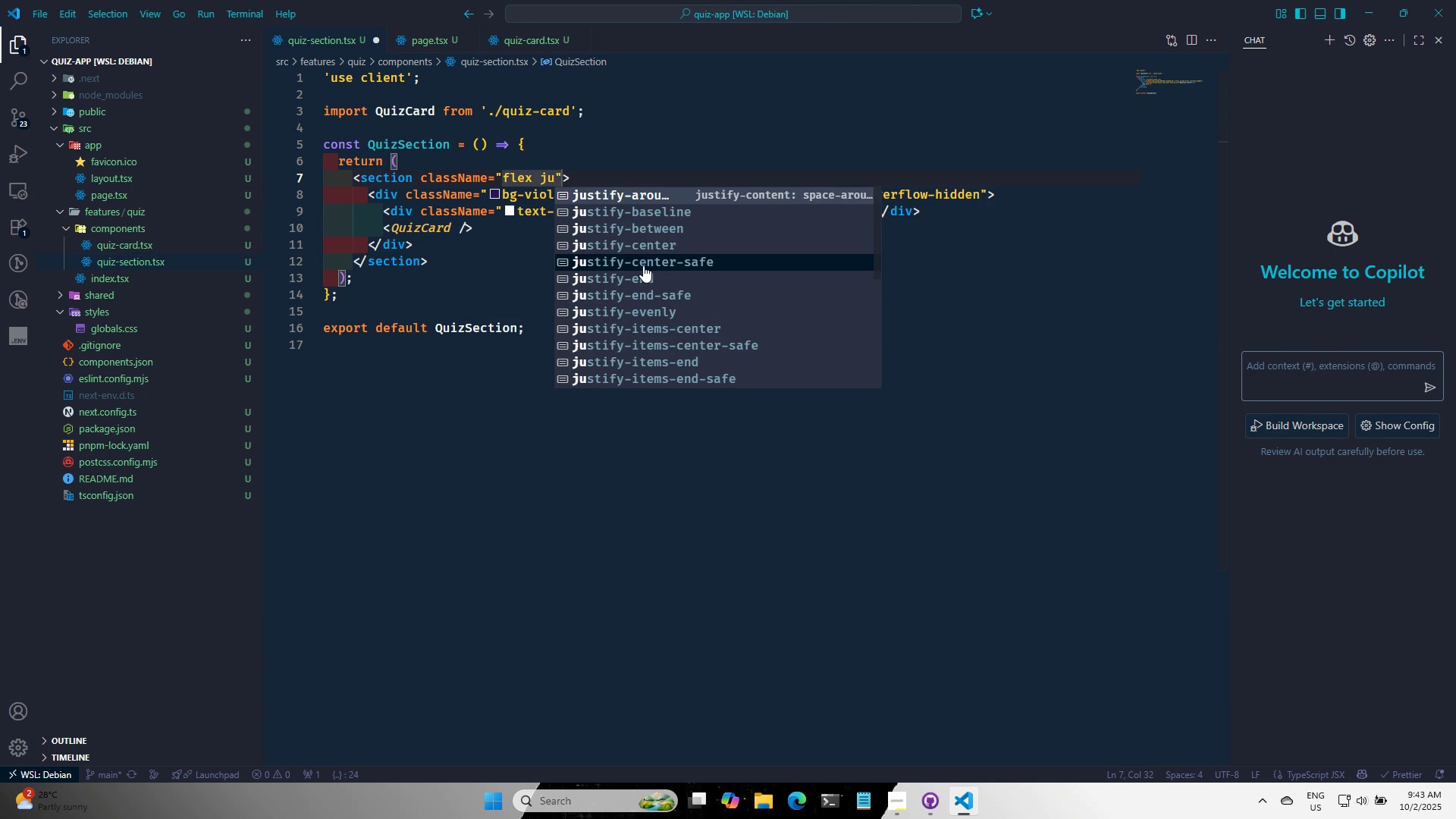 
key(ArrowDown)
 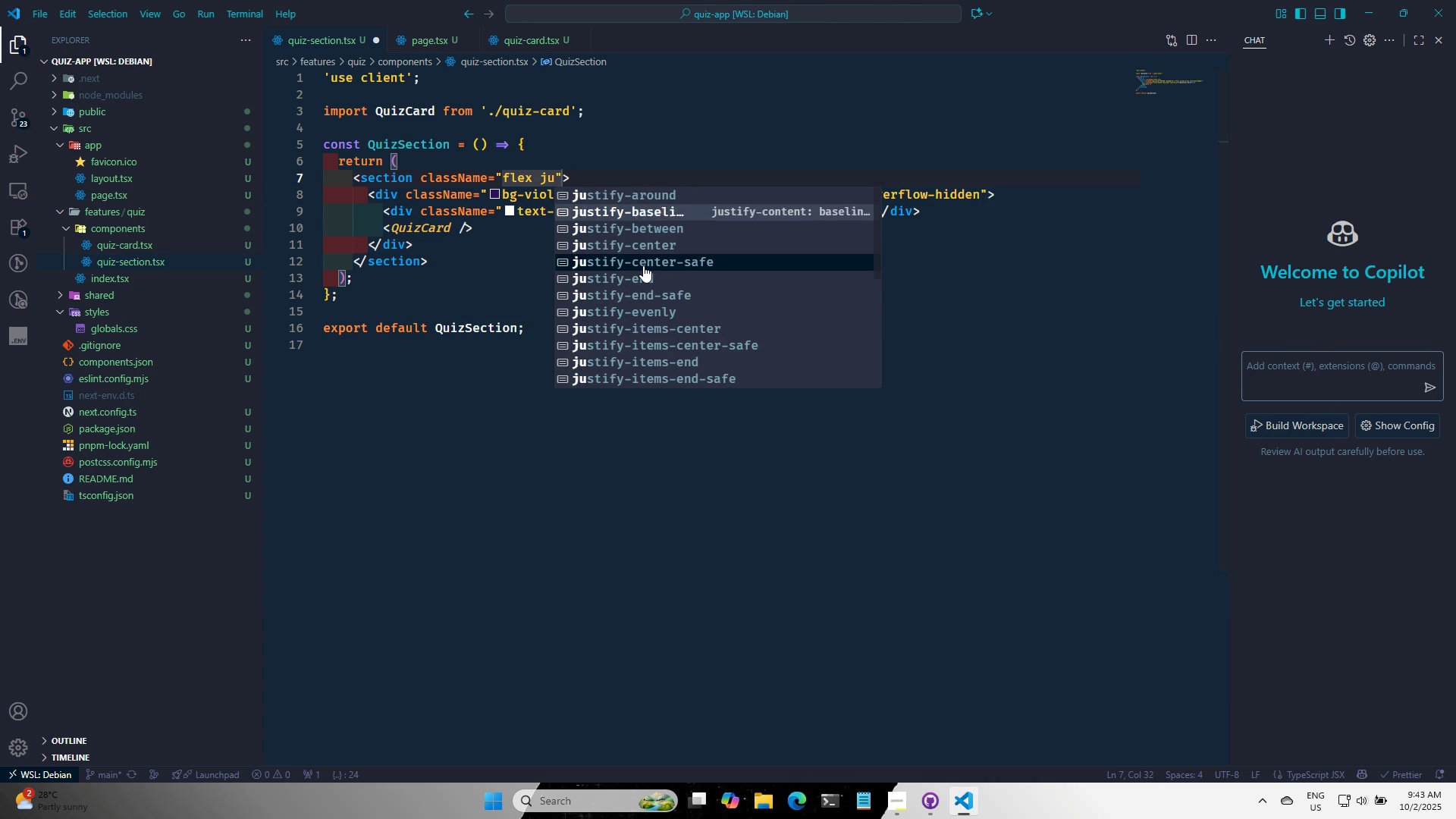 
key(ArrowDown)
 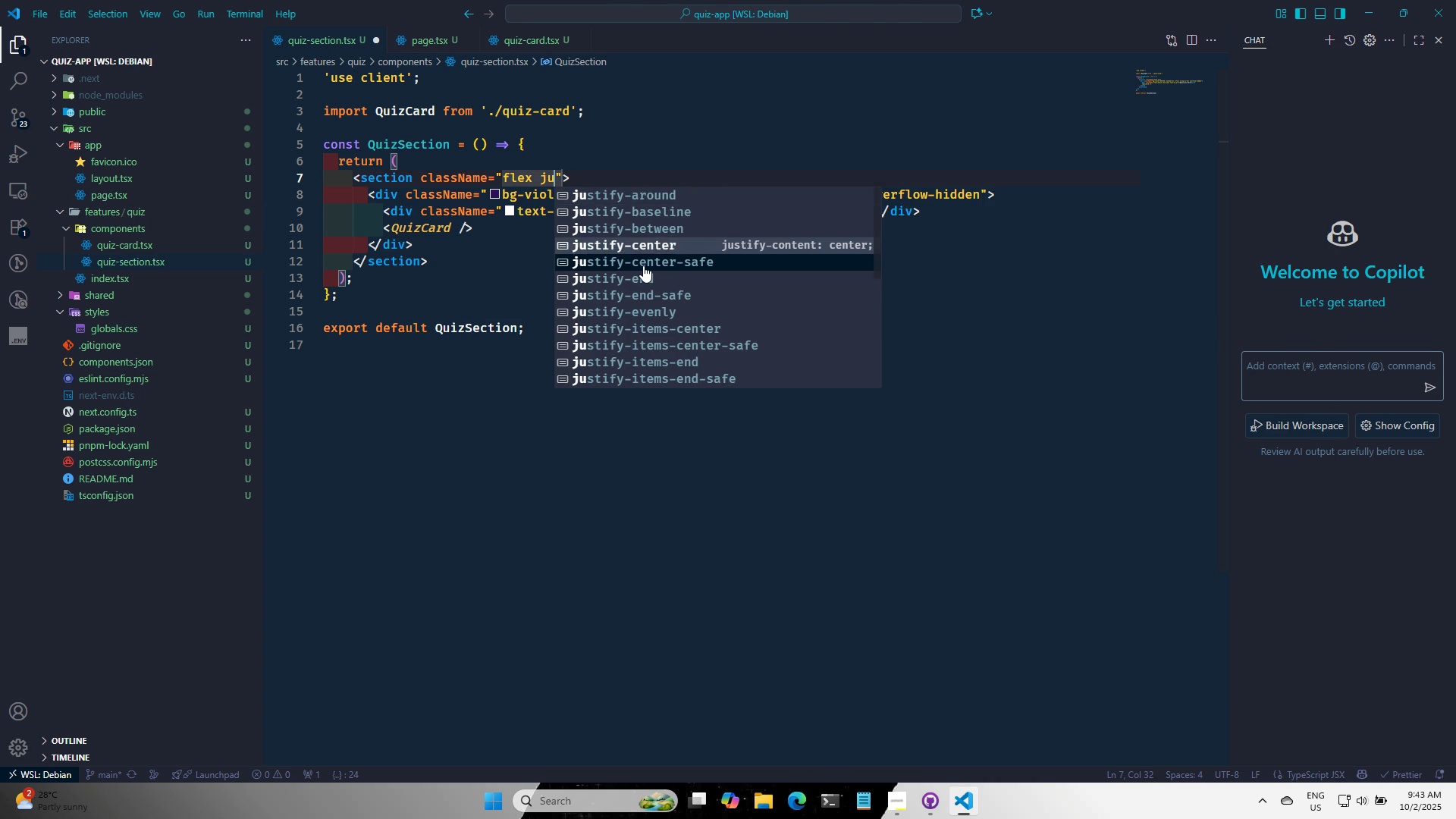 
key(ArrowDown)
 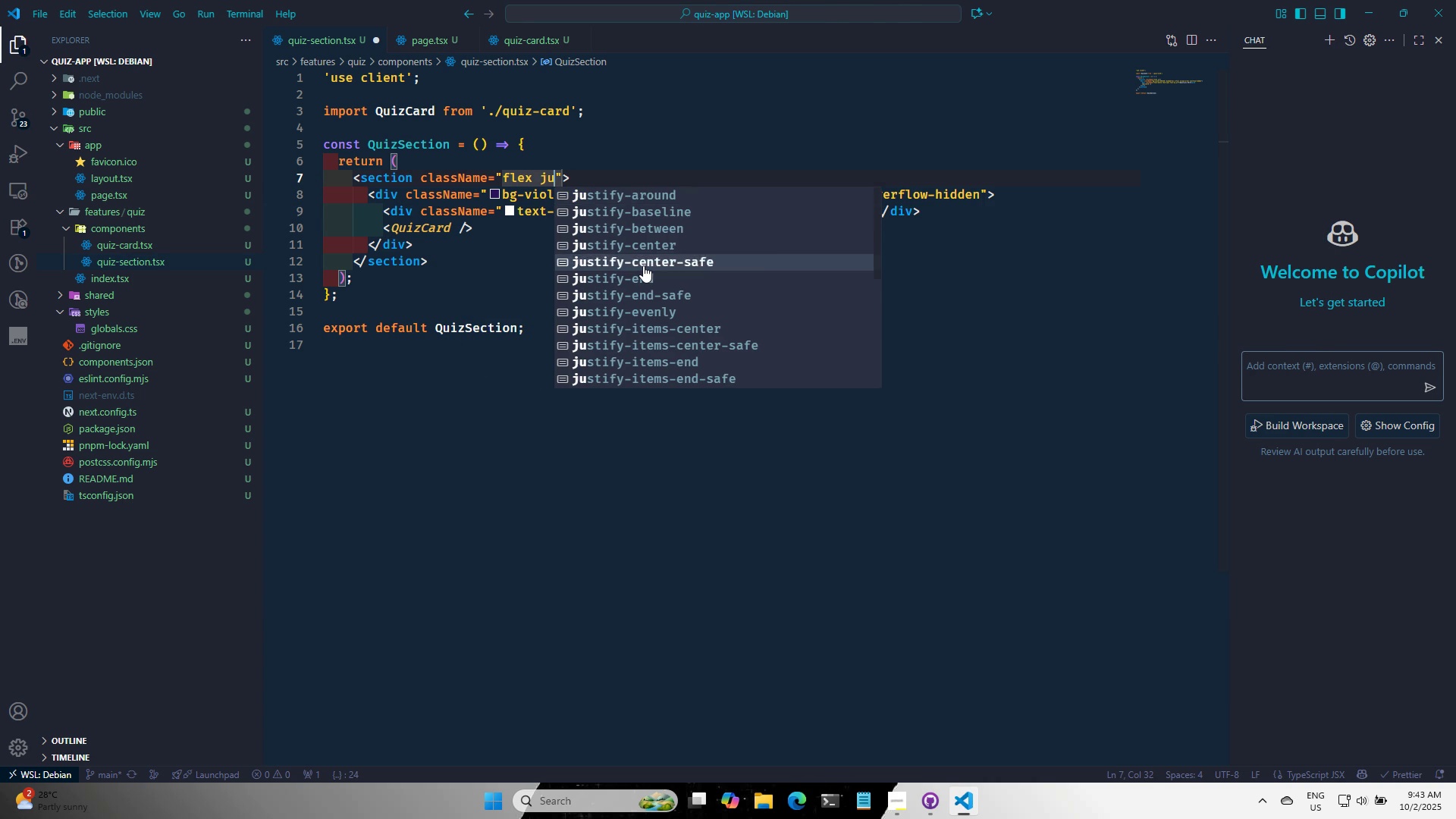 
key(ArrowDown)
 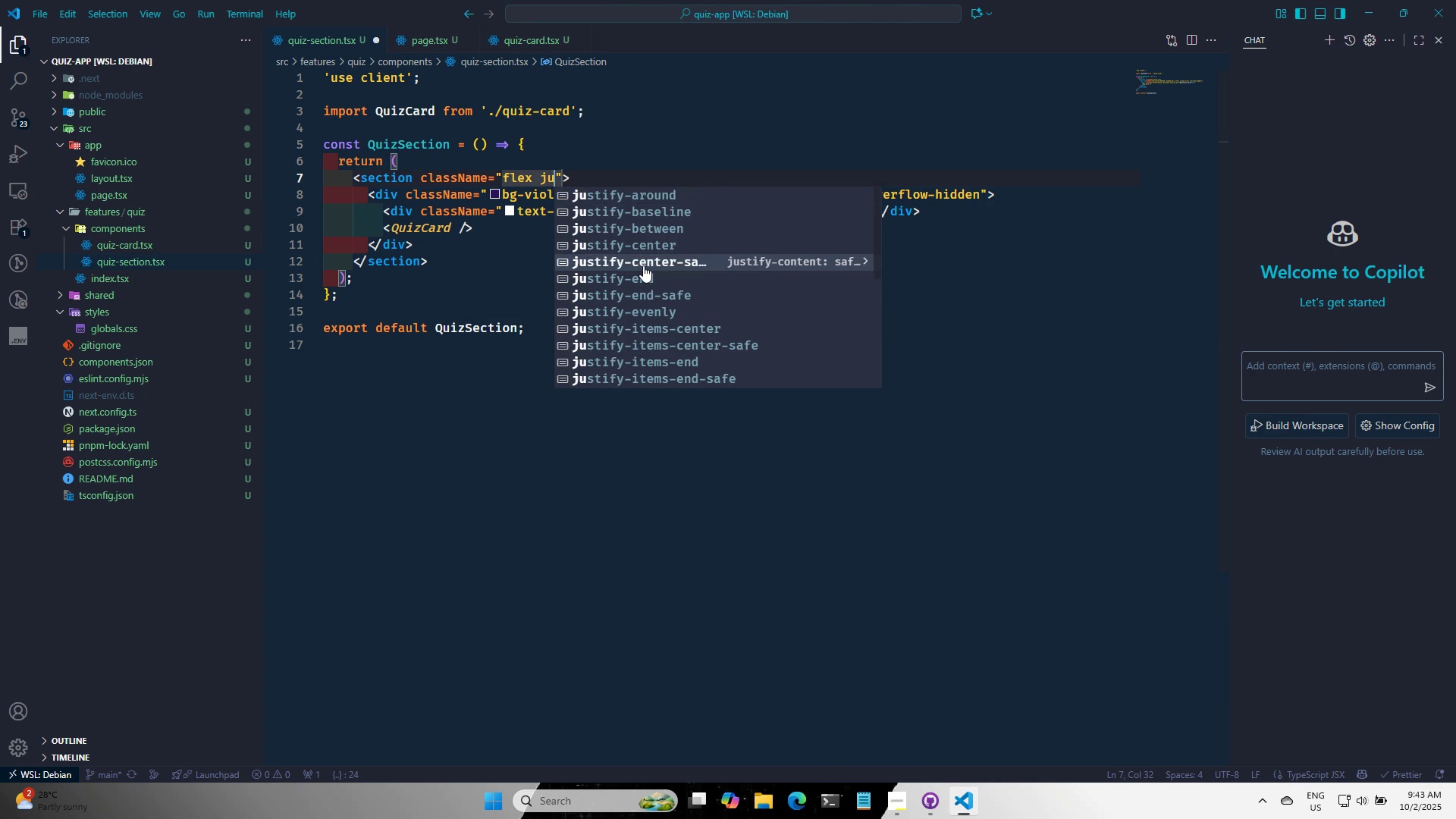 
key(ArrowUp)
 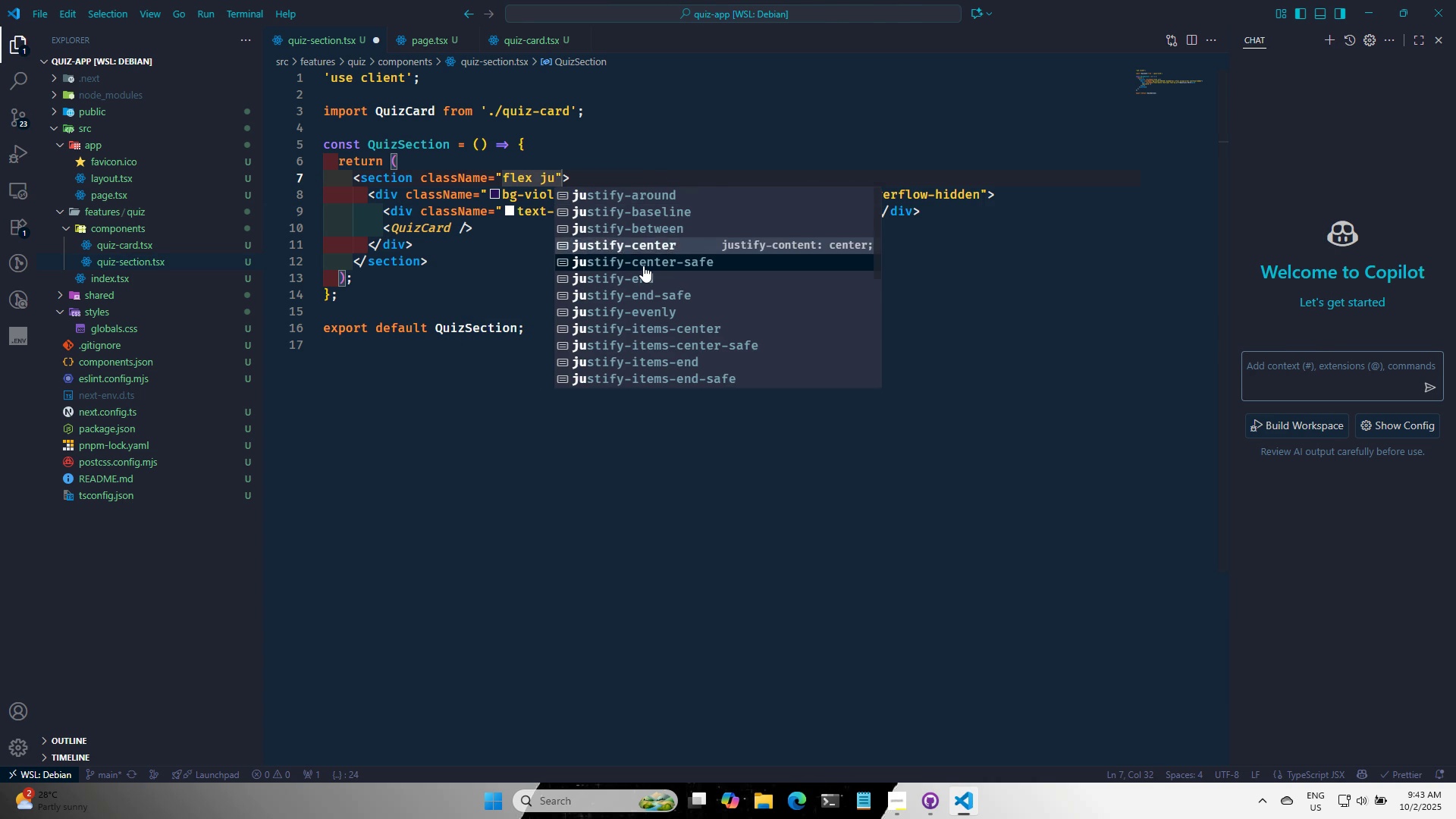 
key(Enter)